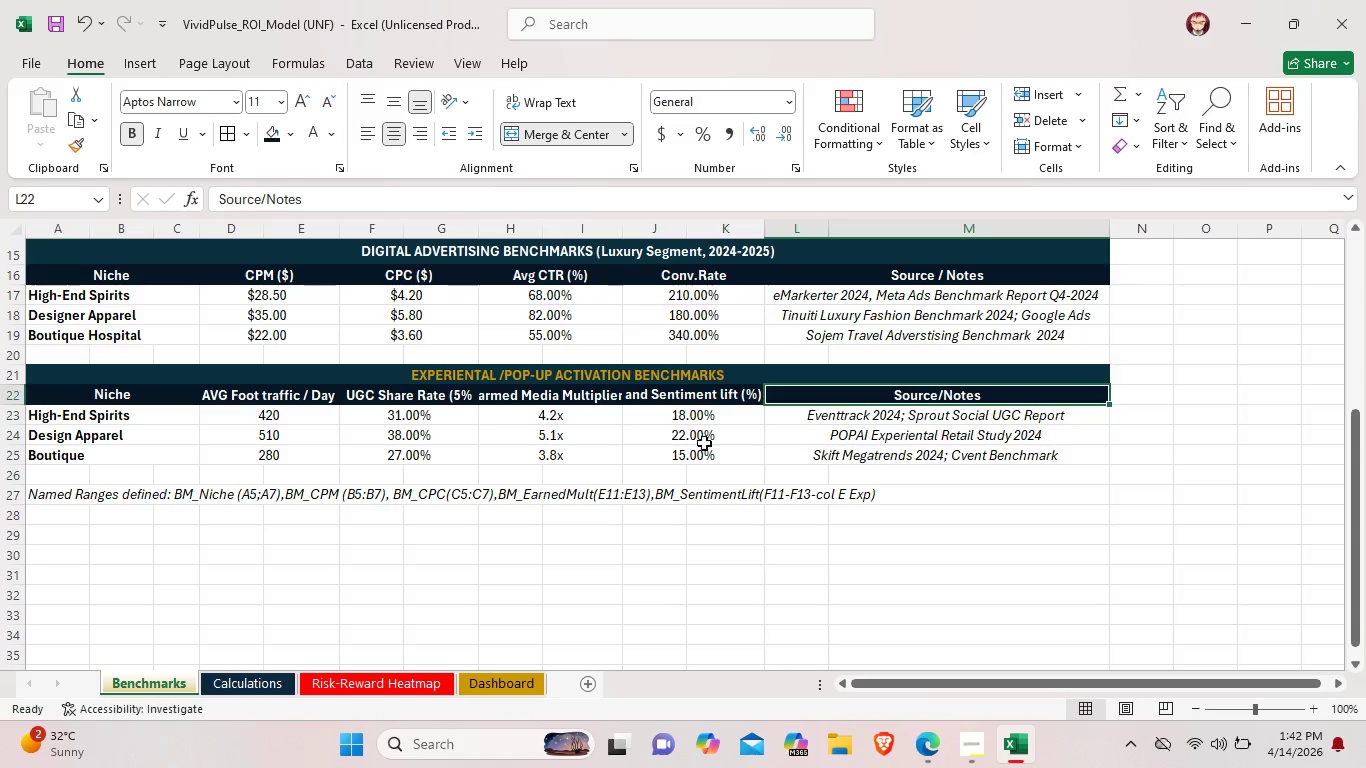 
left_click([712, 450])
 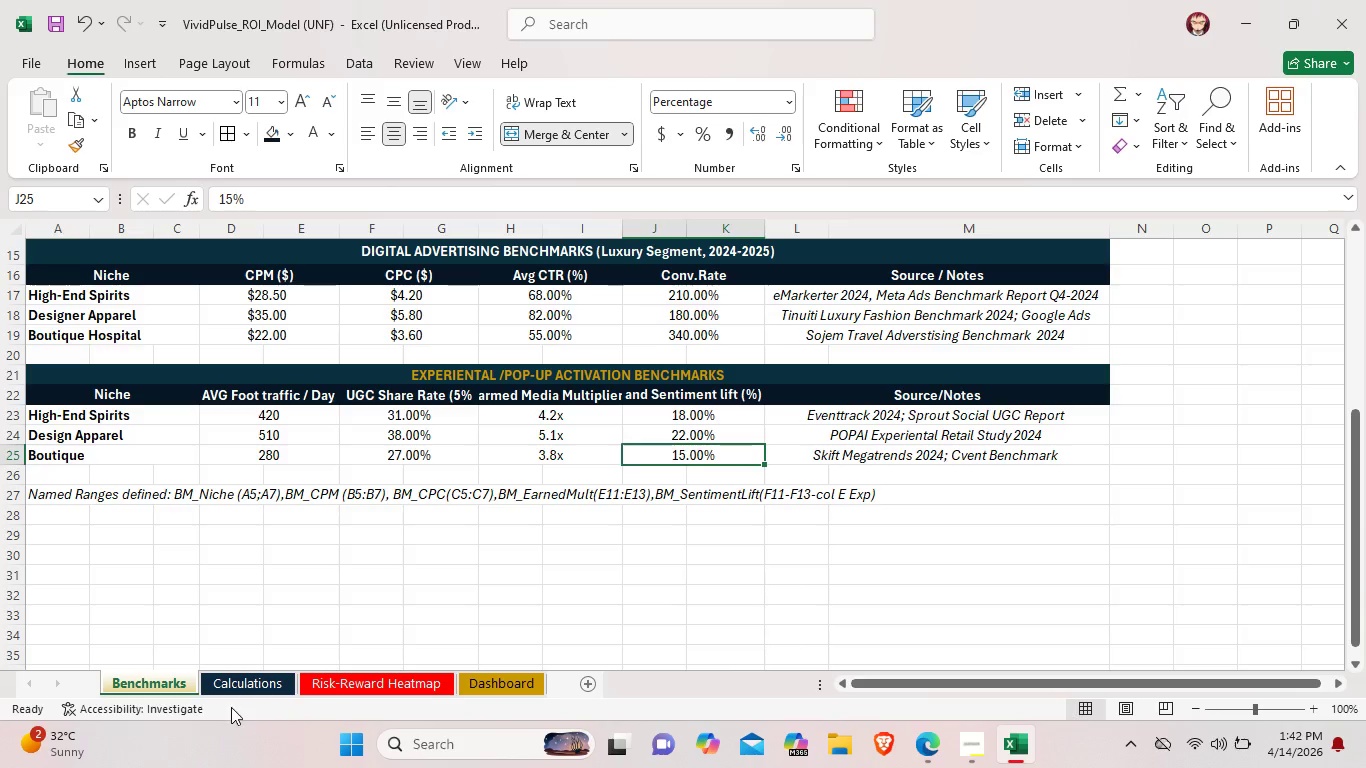 
left_click([232, 678])
 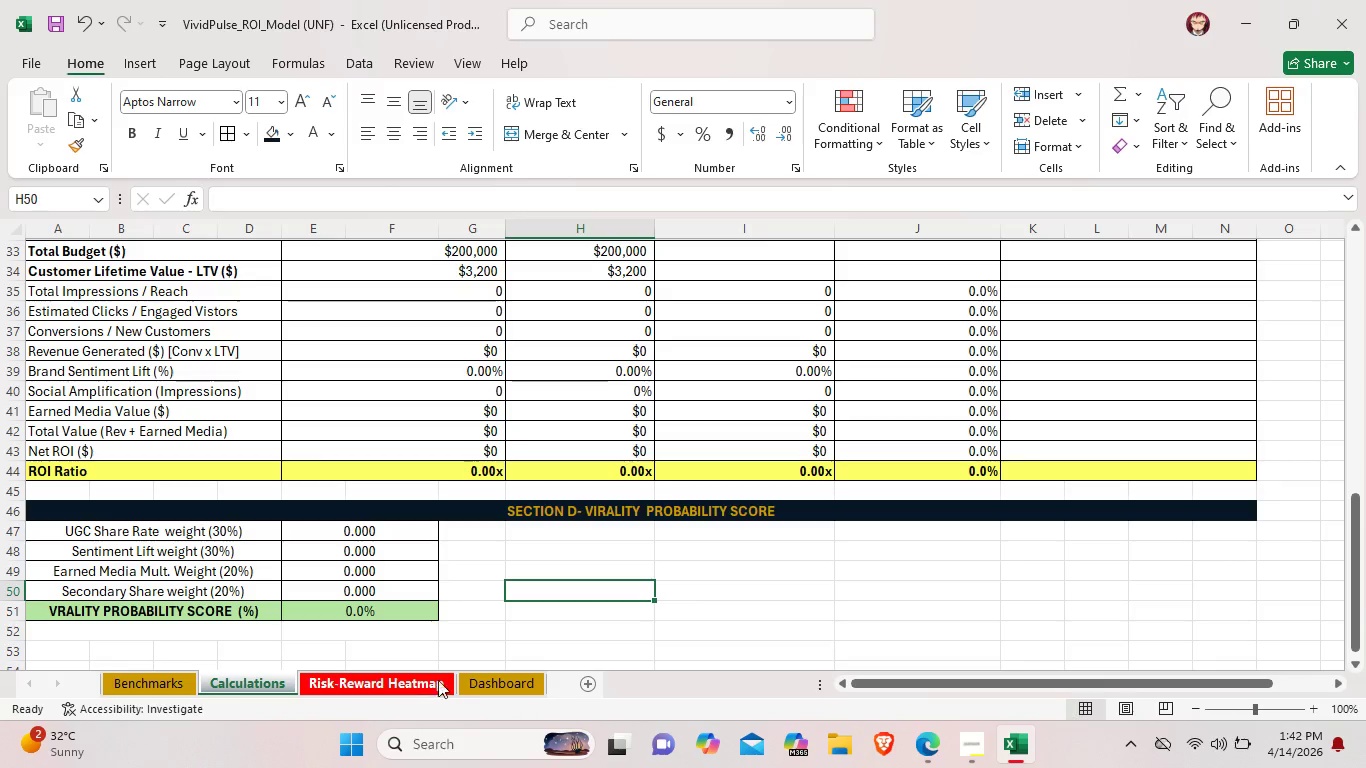 
left_click([509, 675])
 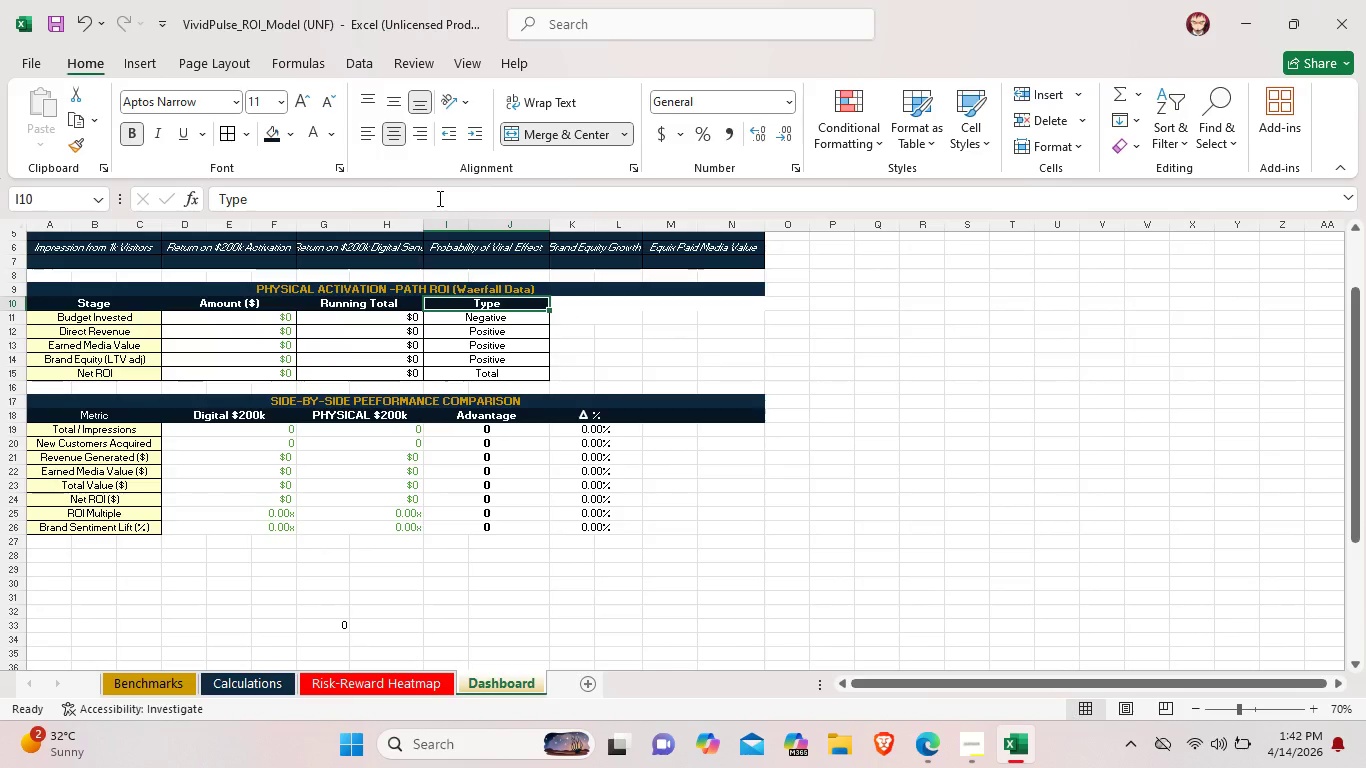 
left_click([269, 128])
 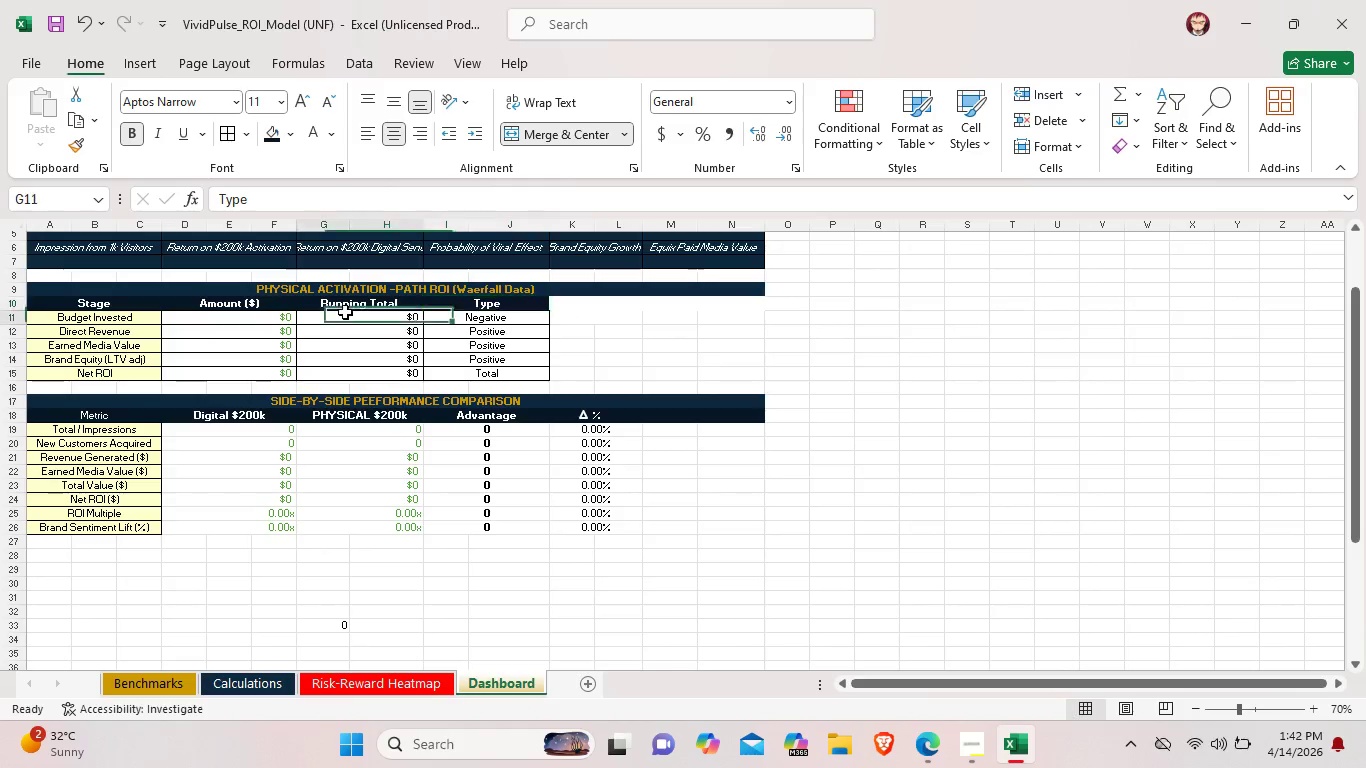 
left_click([345, 312])
 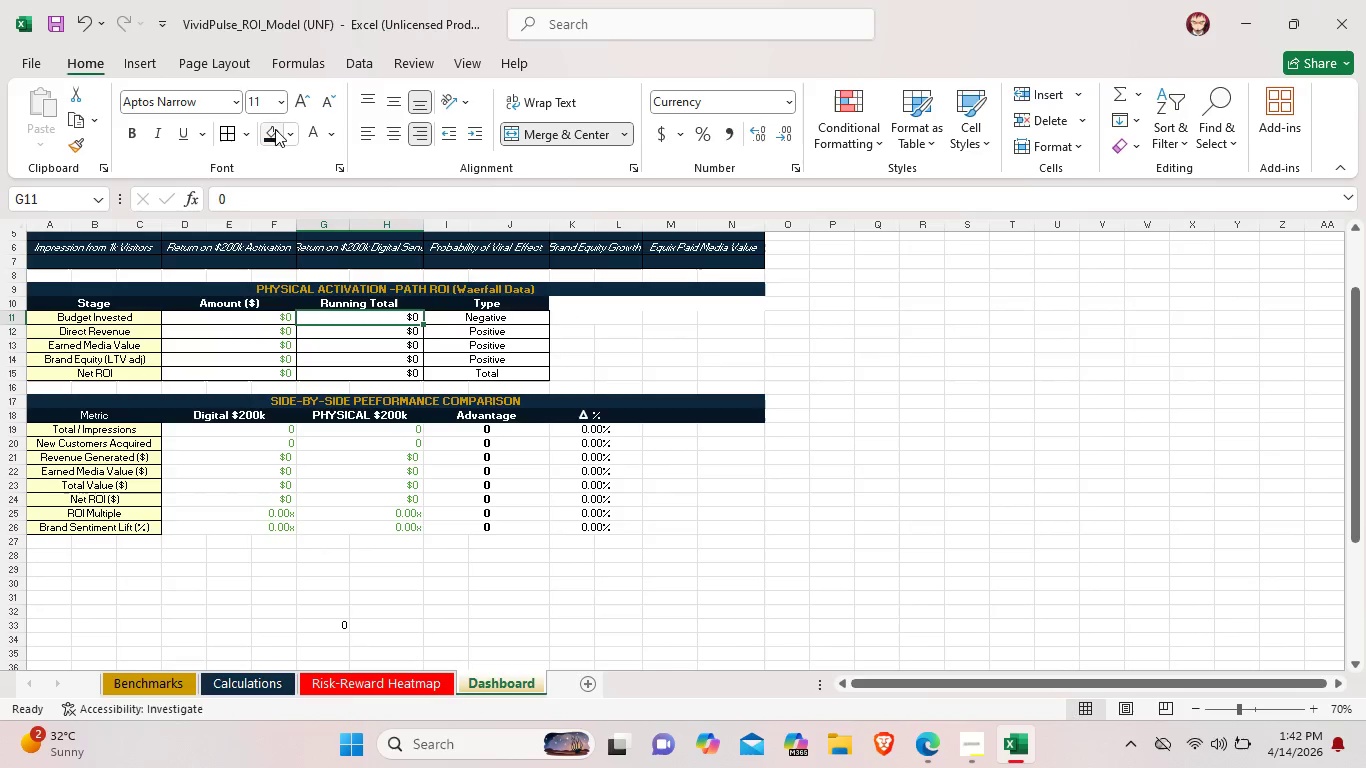 
left_click([273, 128])
 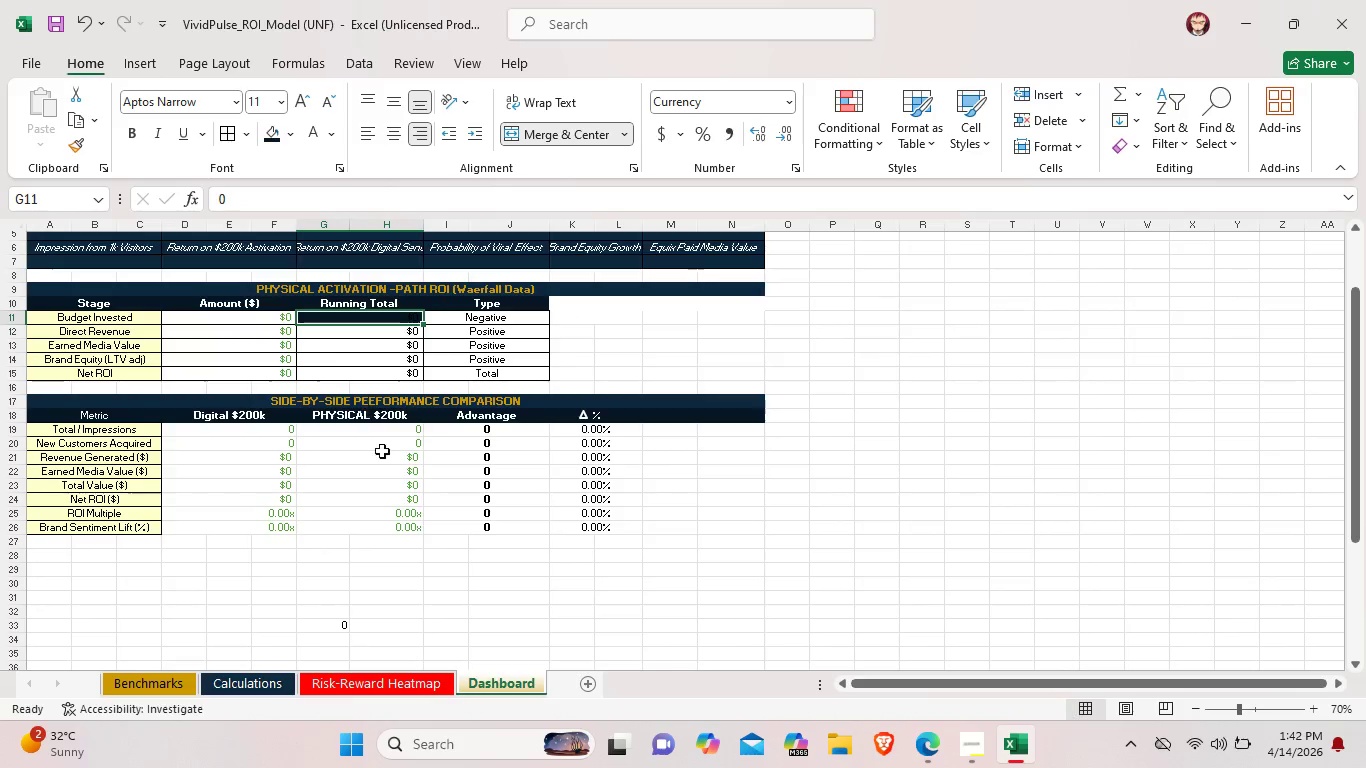 
left_click([385, 461])
 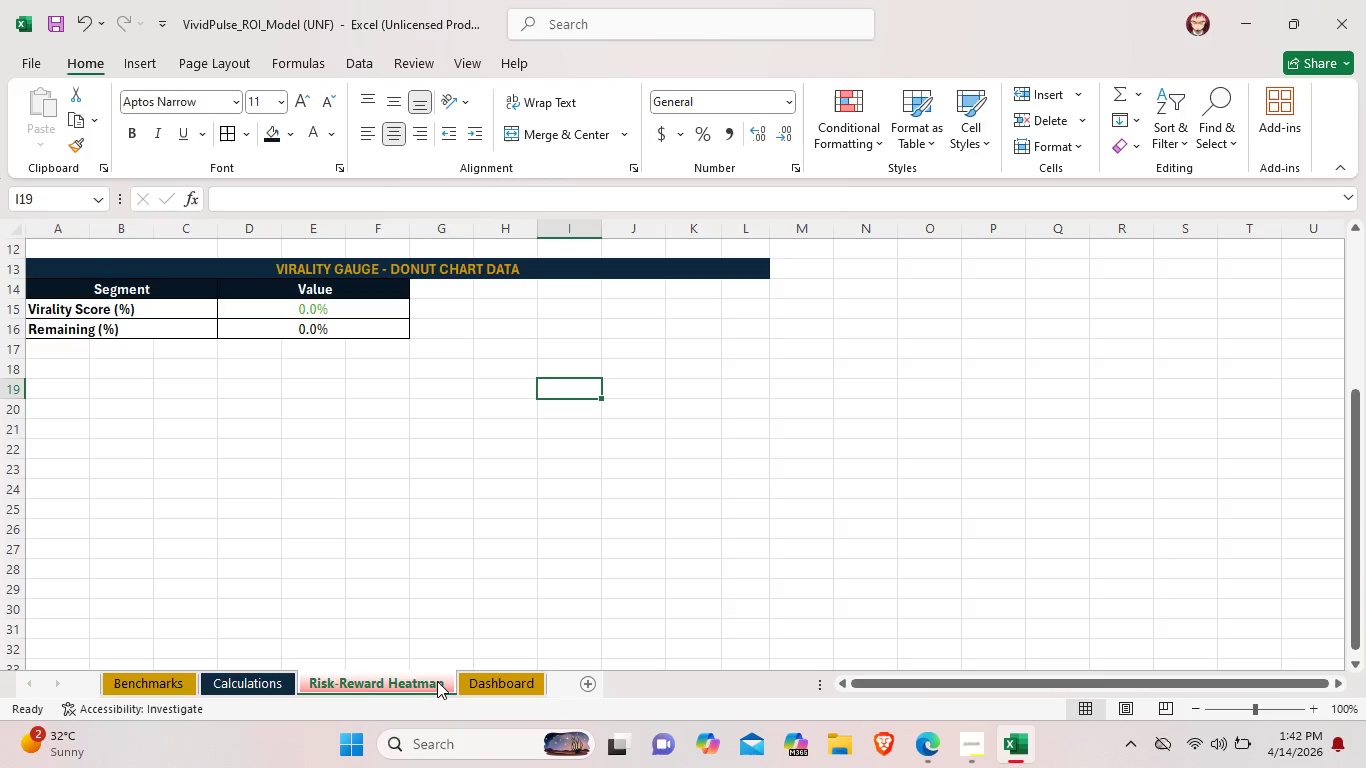 
left_click([203, 681])
 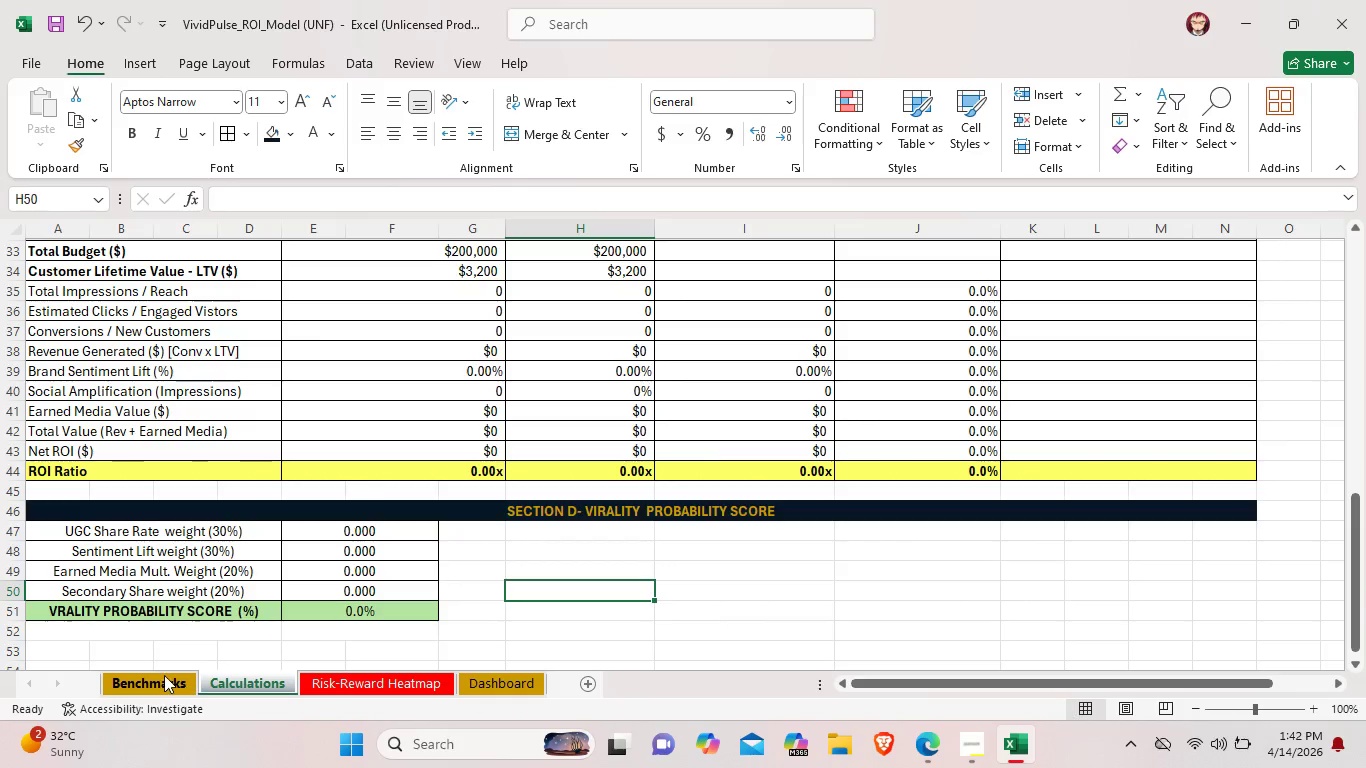 
left_click([164, 675])
 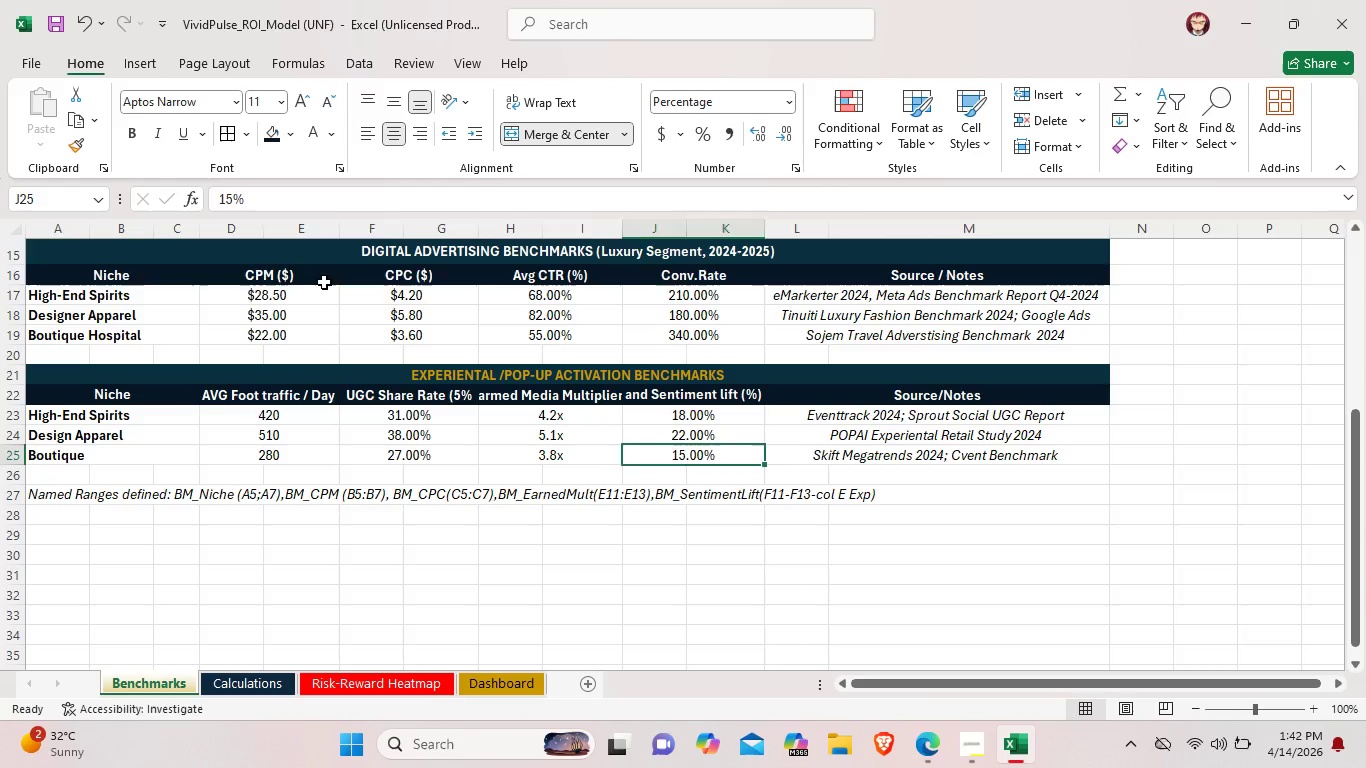 
left_click([324, 282])
 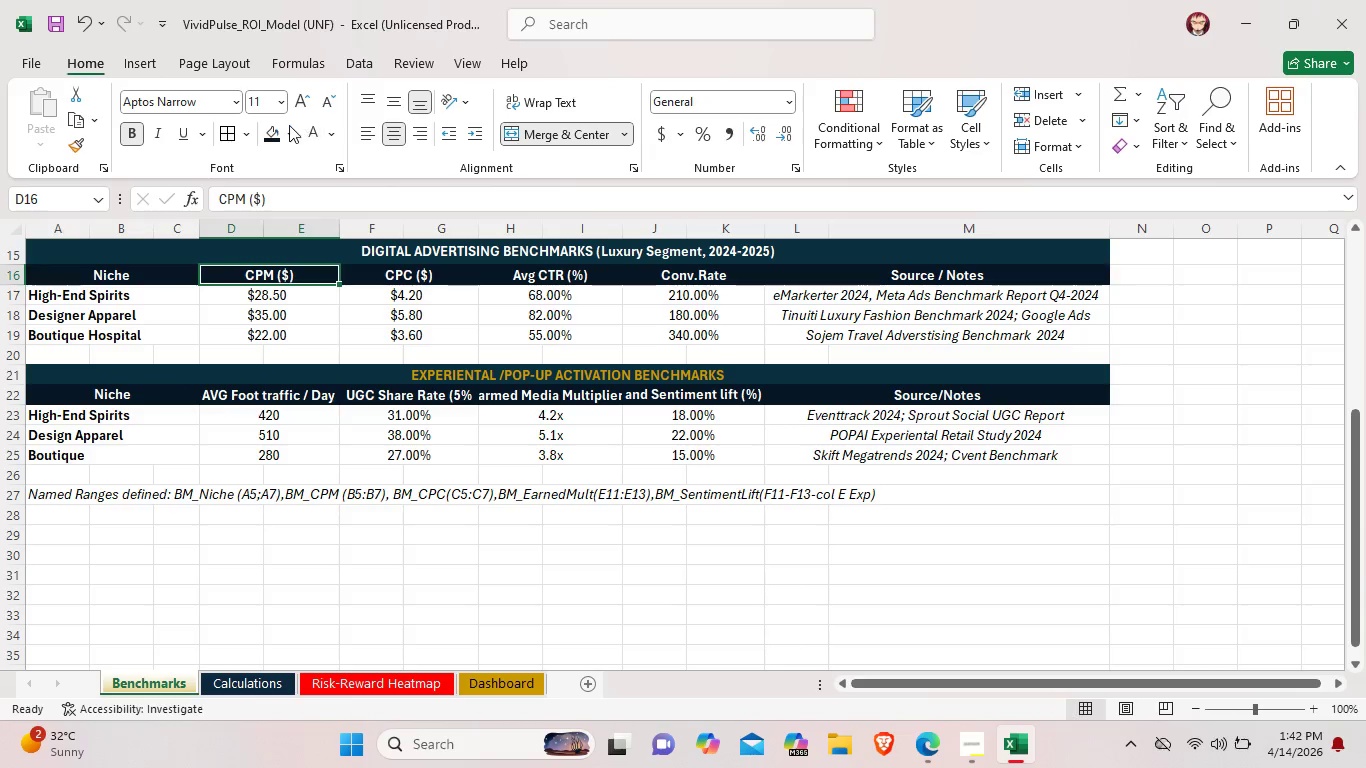 
left_click([286, 127])
 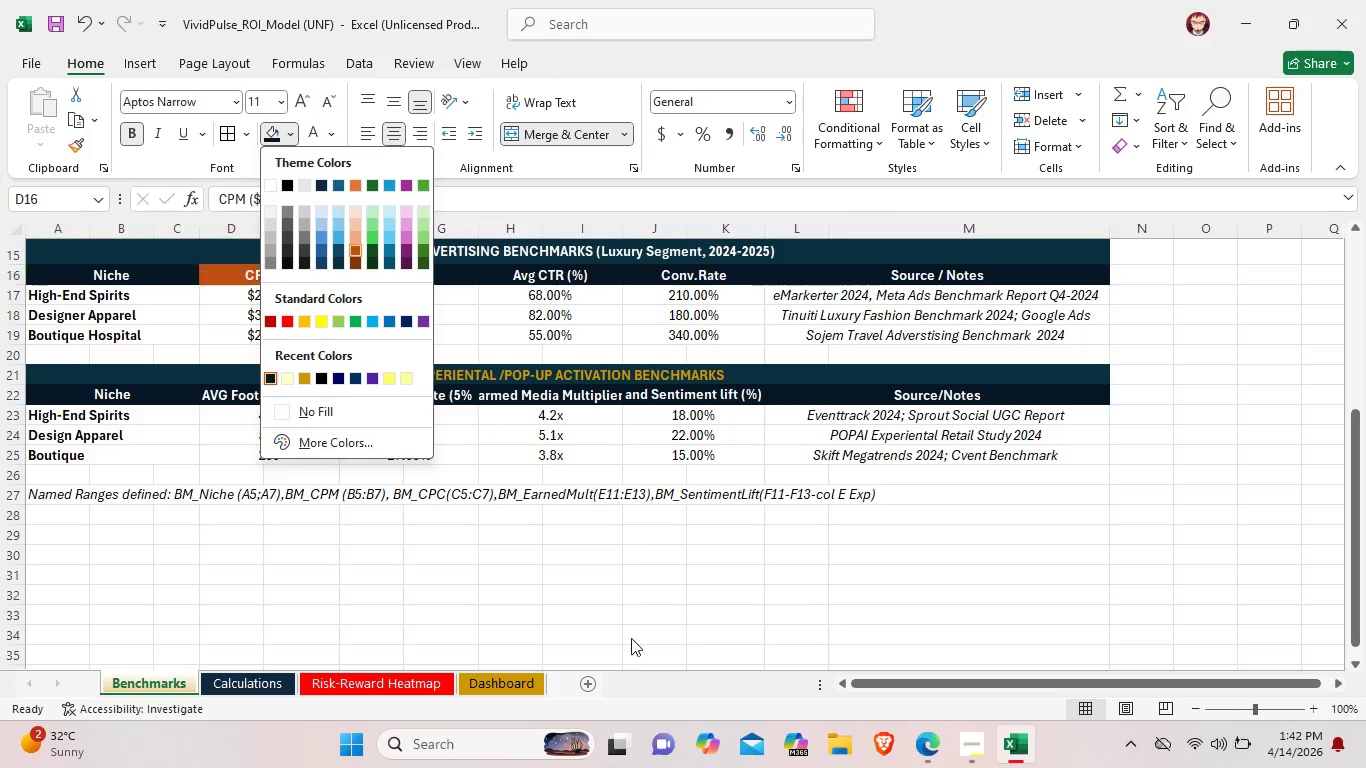 